 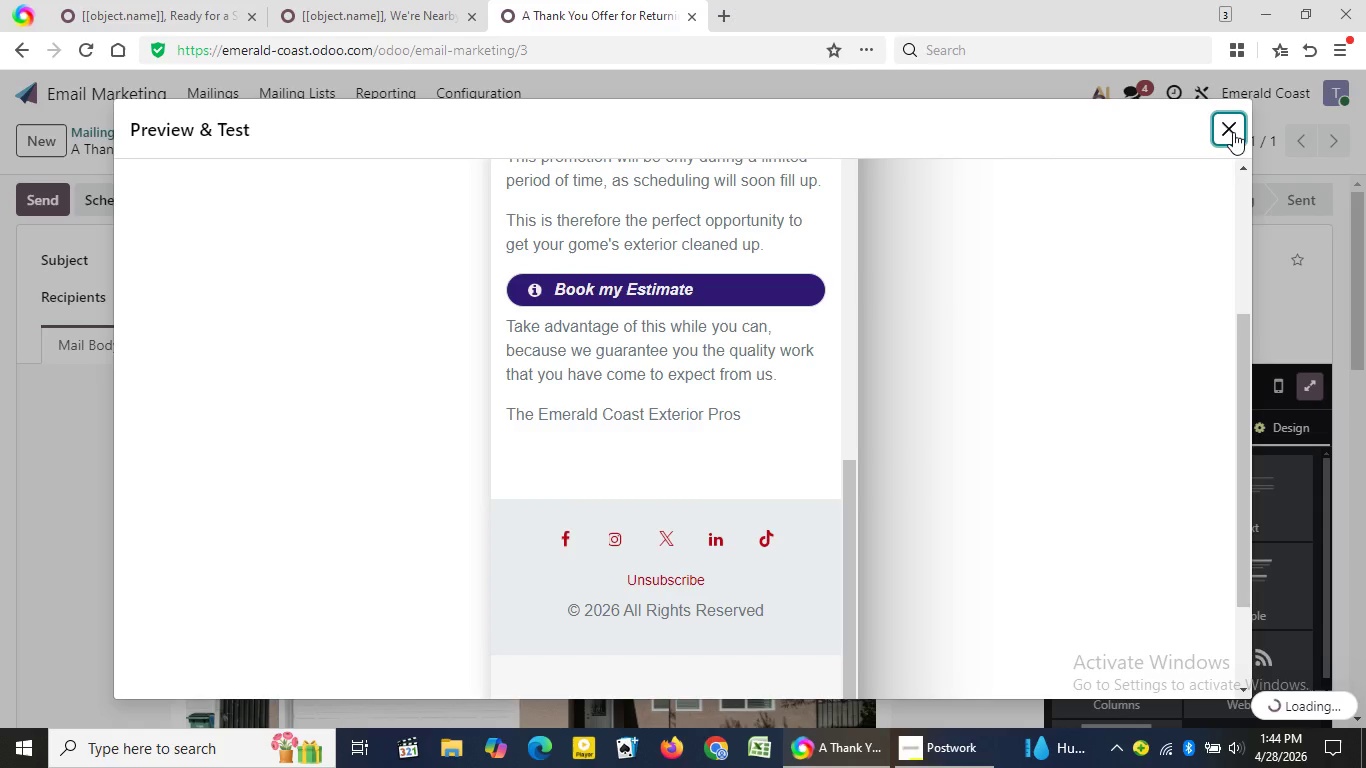 
left_click([508, 307])
 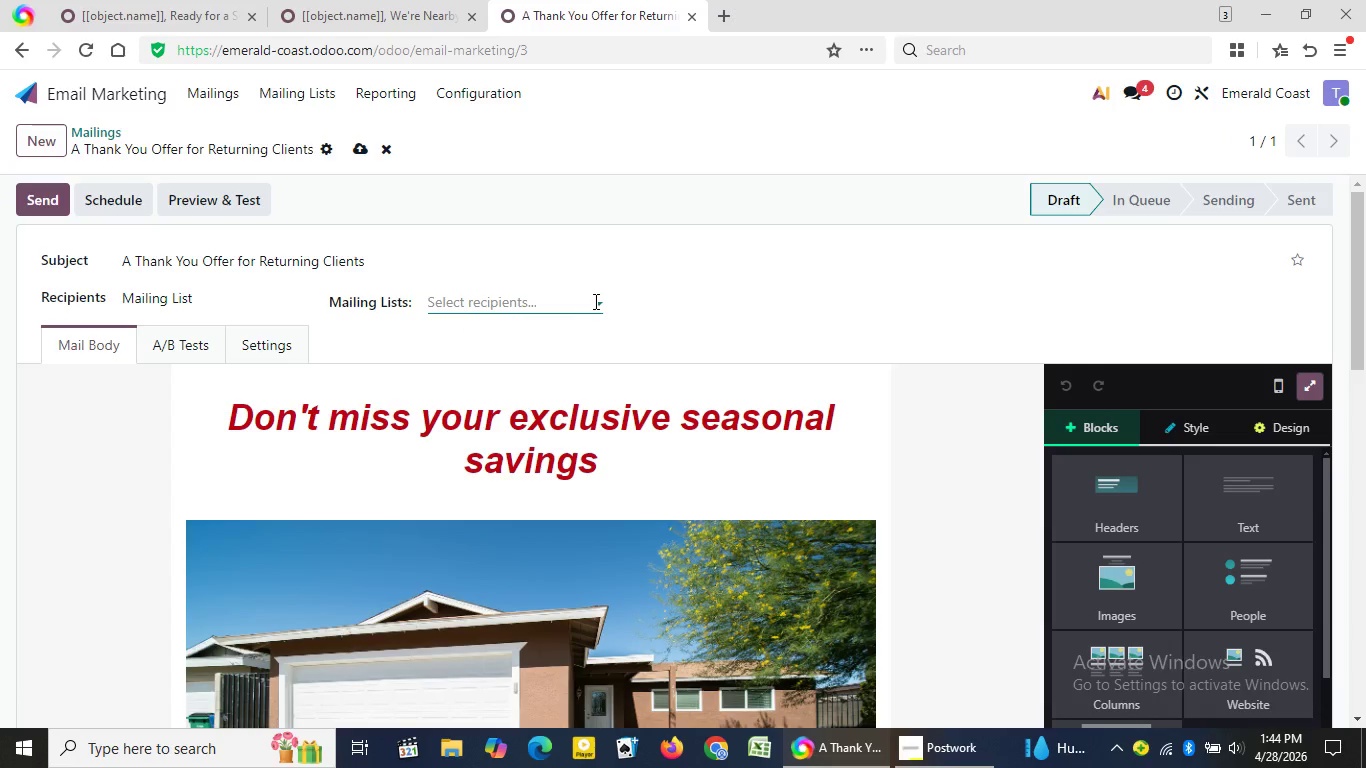 
left_click([595, 301])
 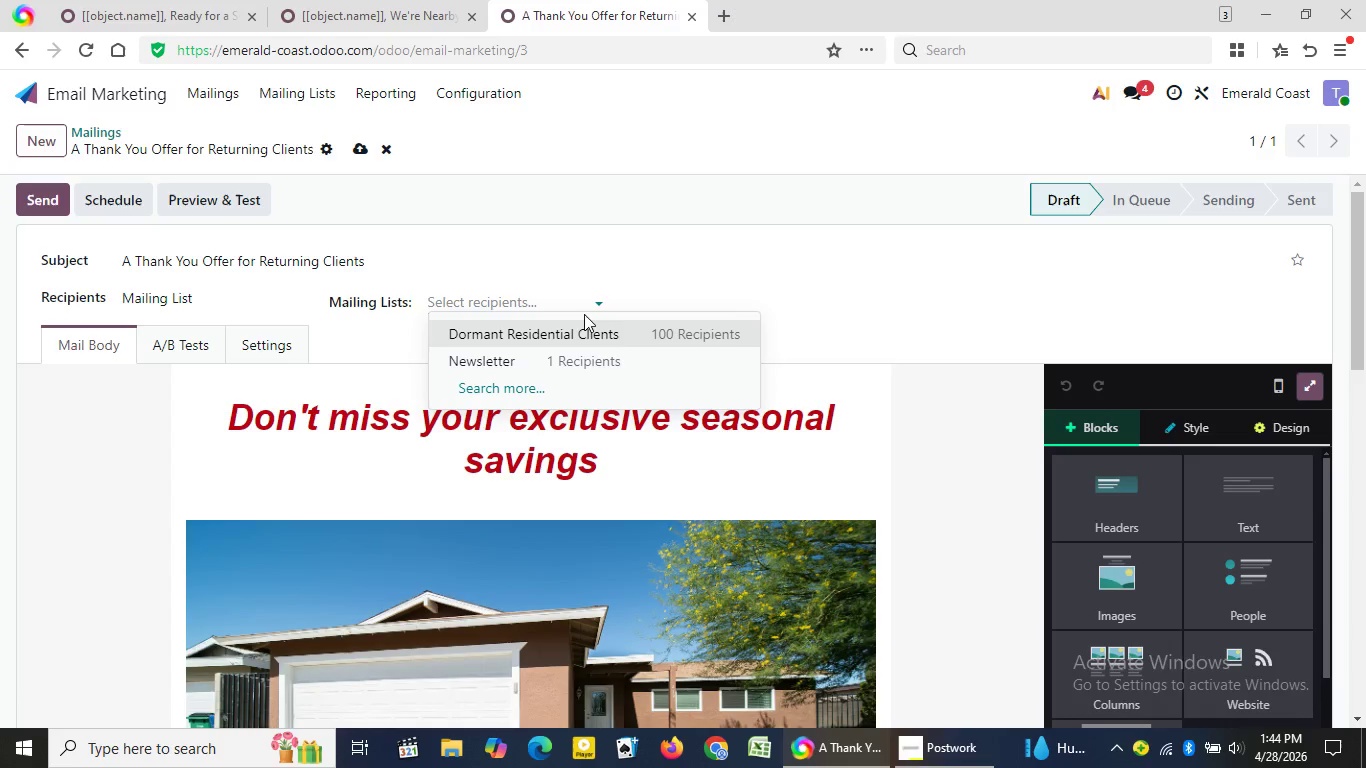 
left_click([571, 332])
 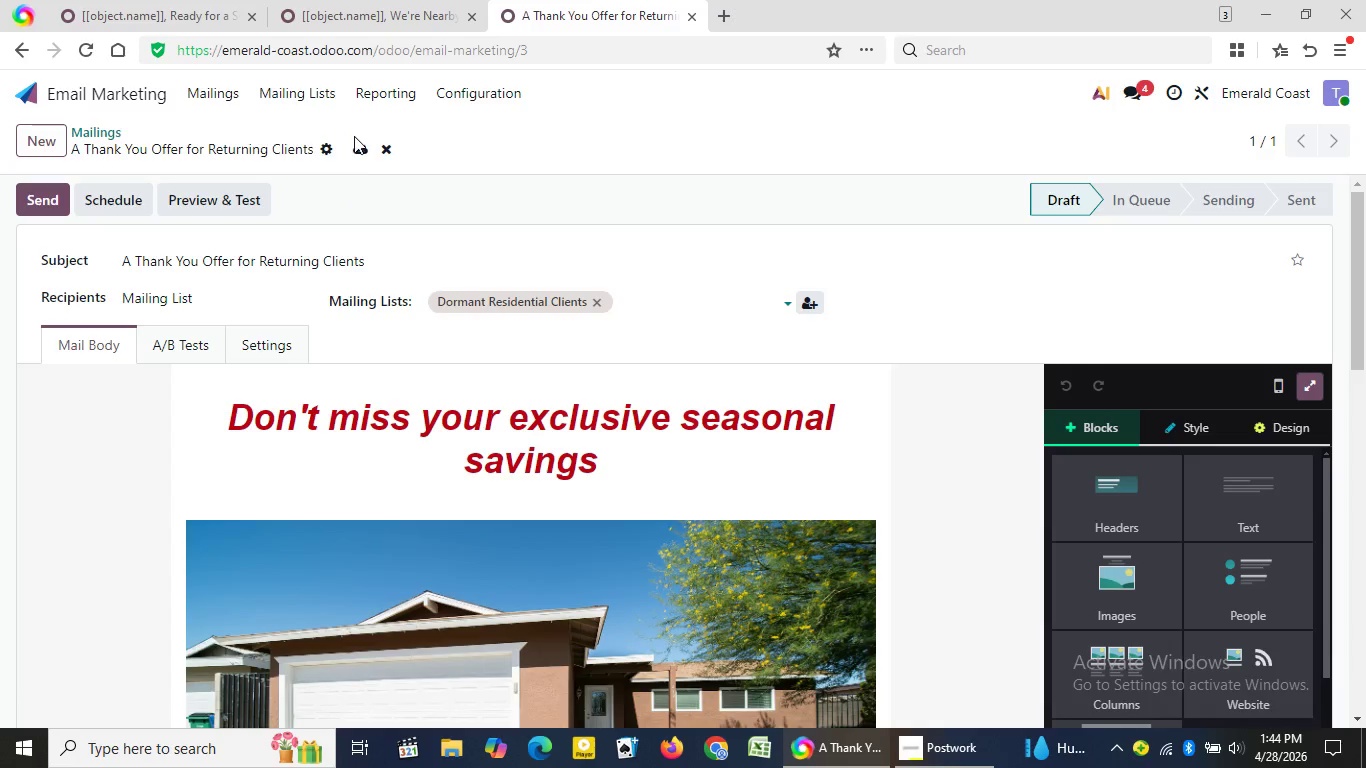 
left_click([356, 145])
 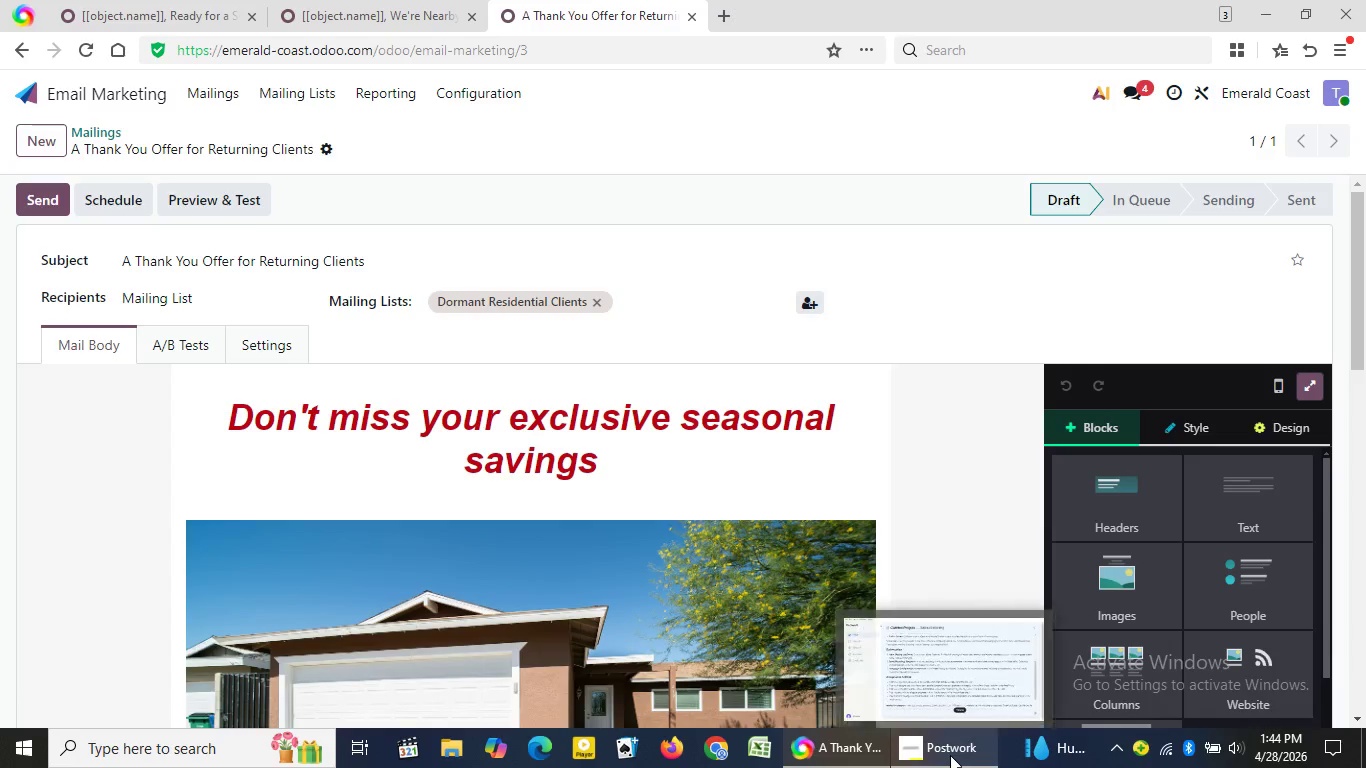 
left_click([950, 755])
 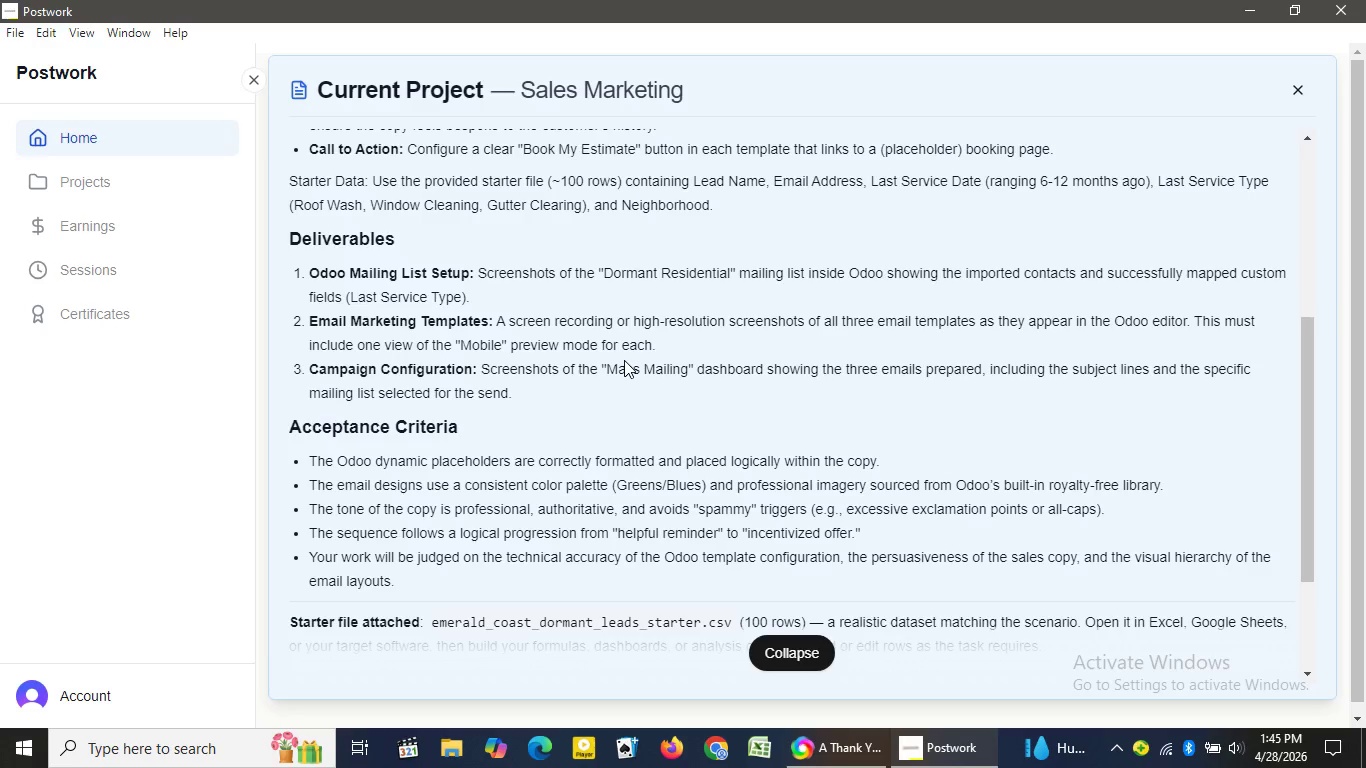 
wait(13.78)
 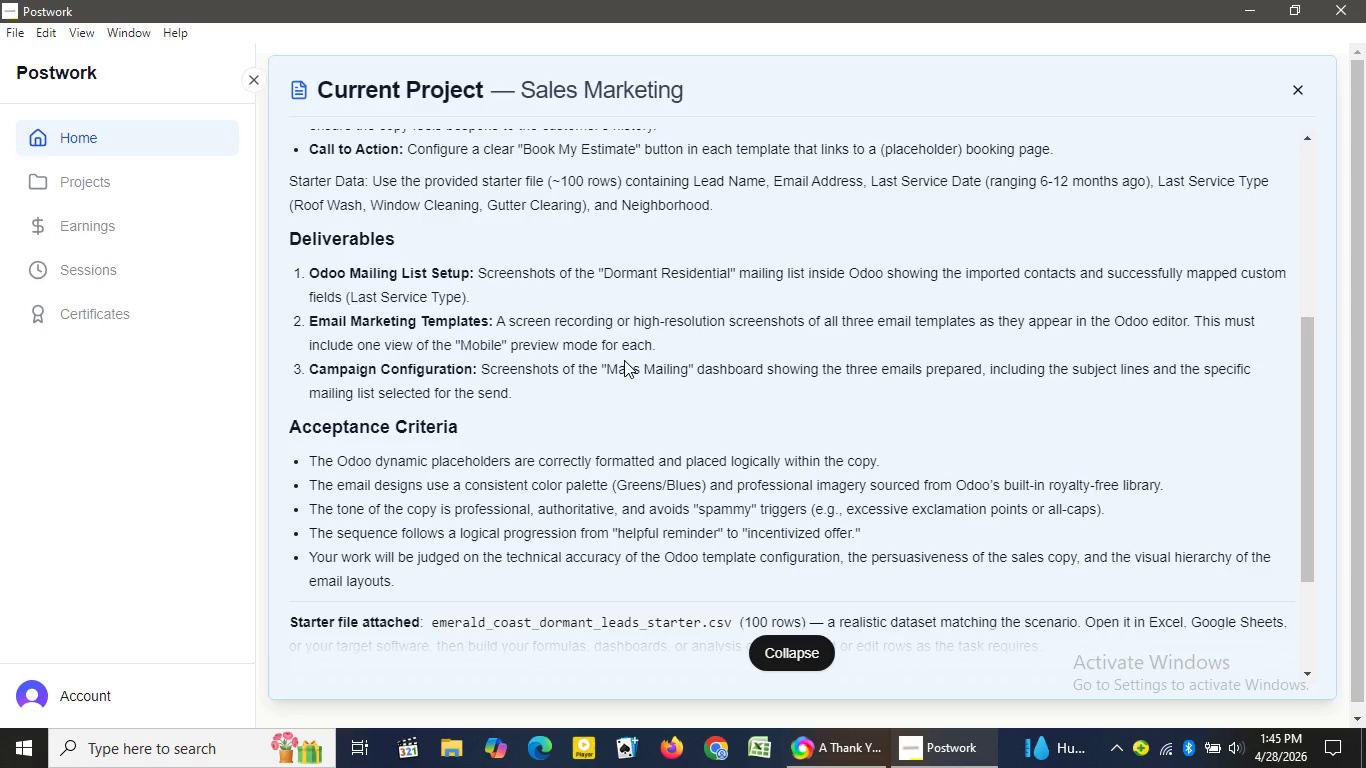 
left_click([835, 754])
 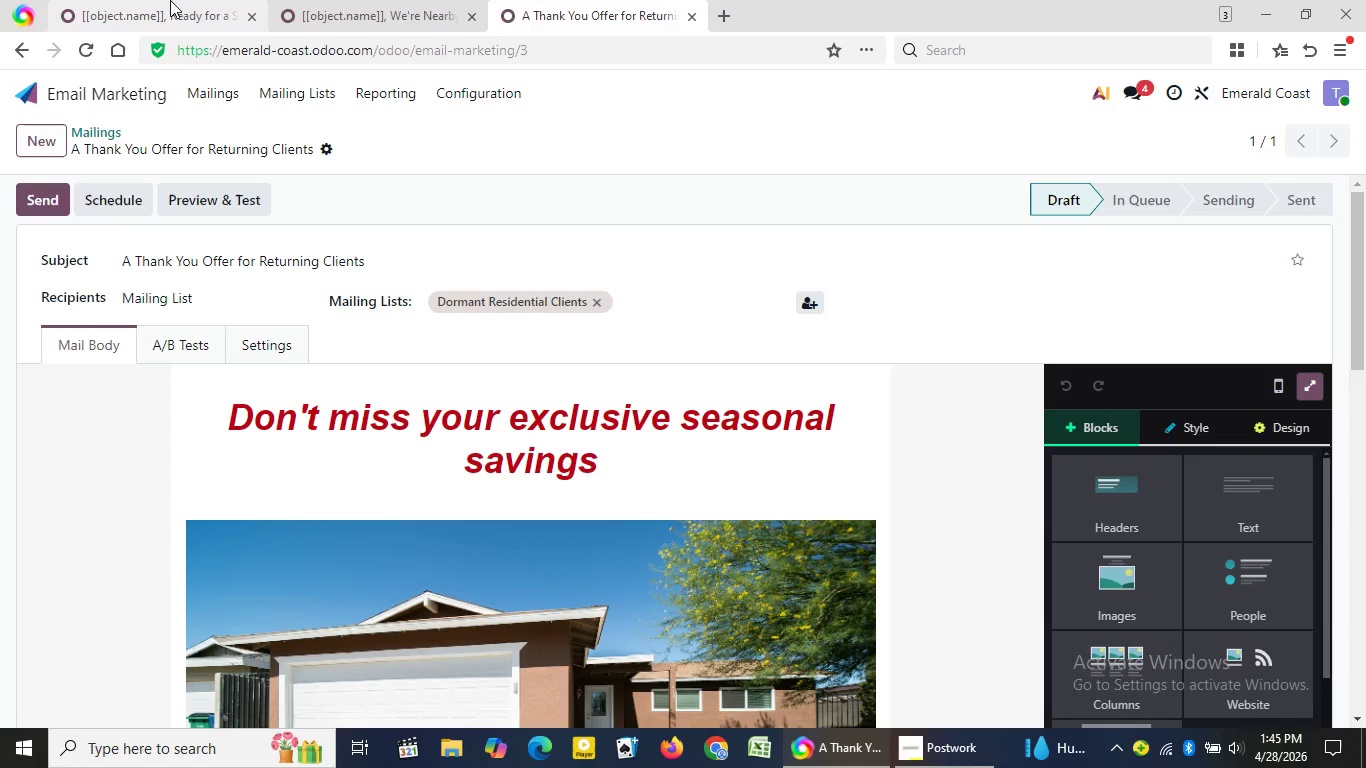 
left_click([170, 0])
 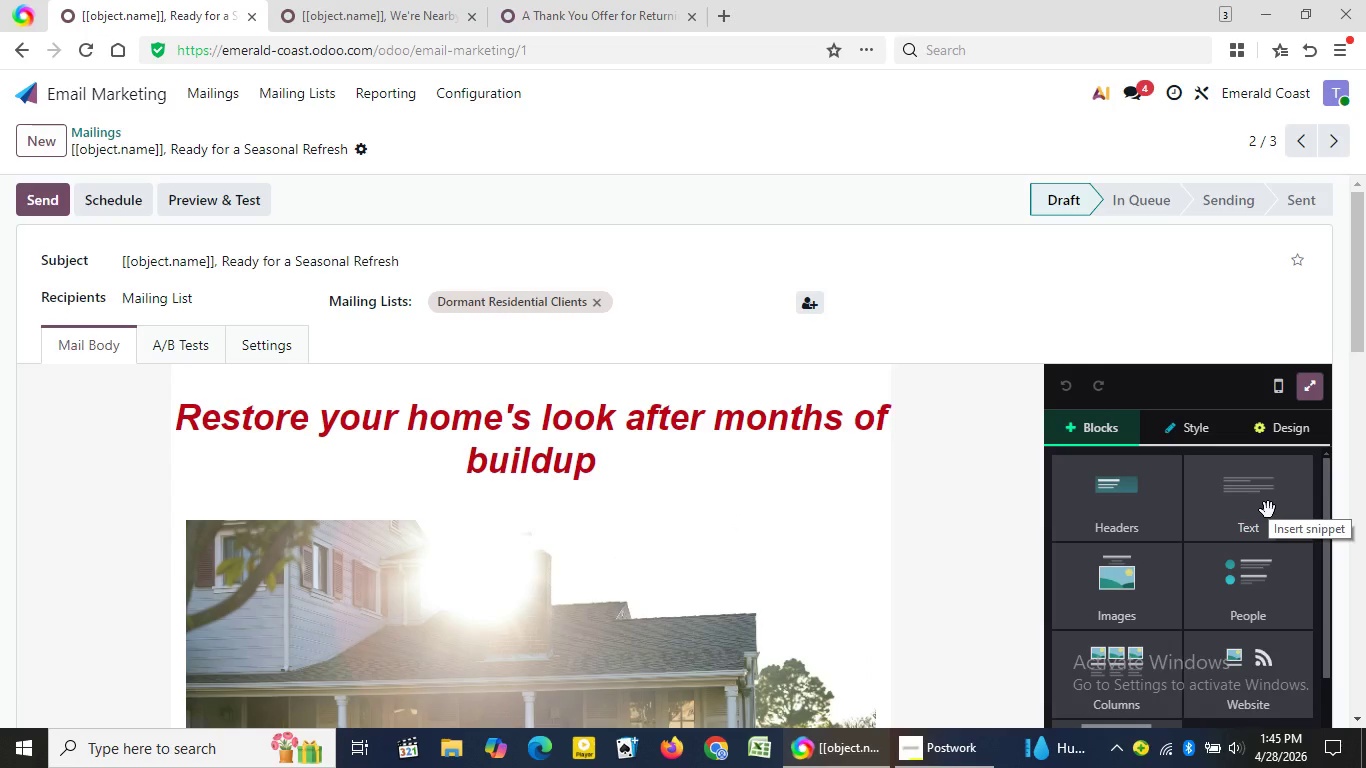 
wait(6.95)
 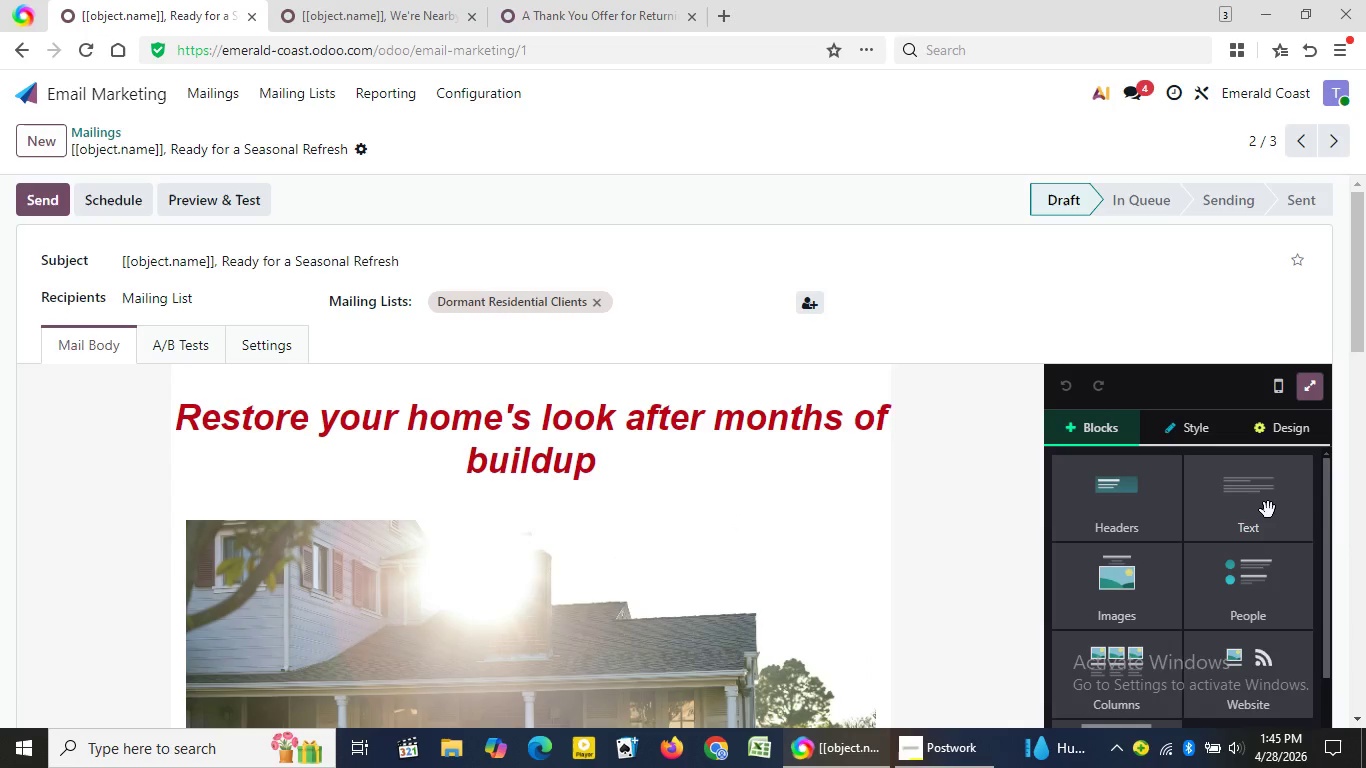 
hold_key(key=MetaLeft, duration=1.17)
 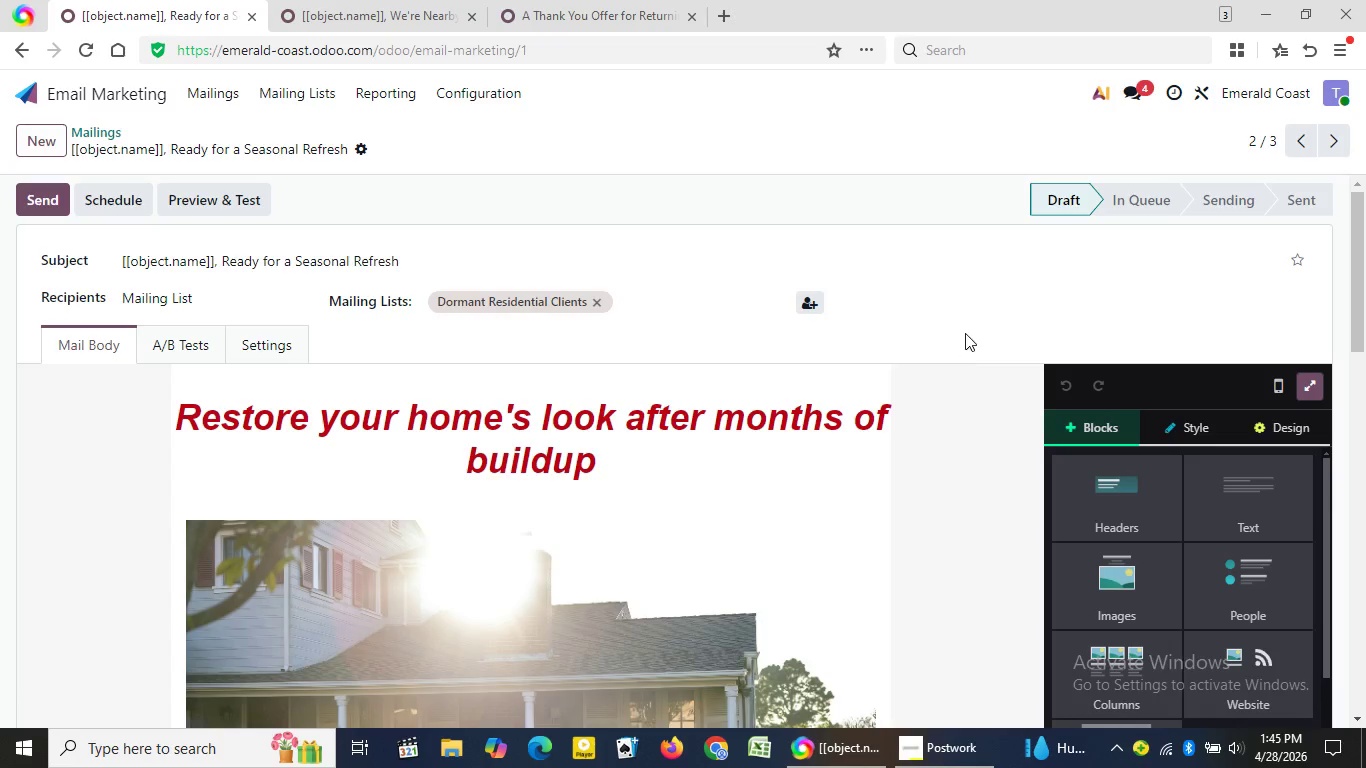 
left_click([969, 333])
 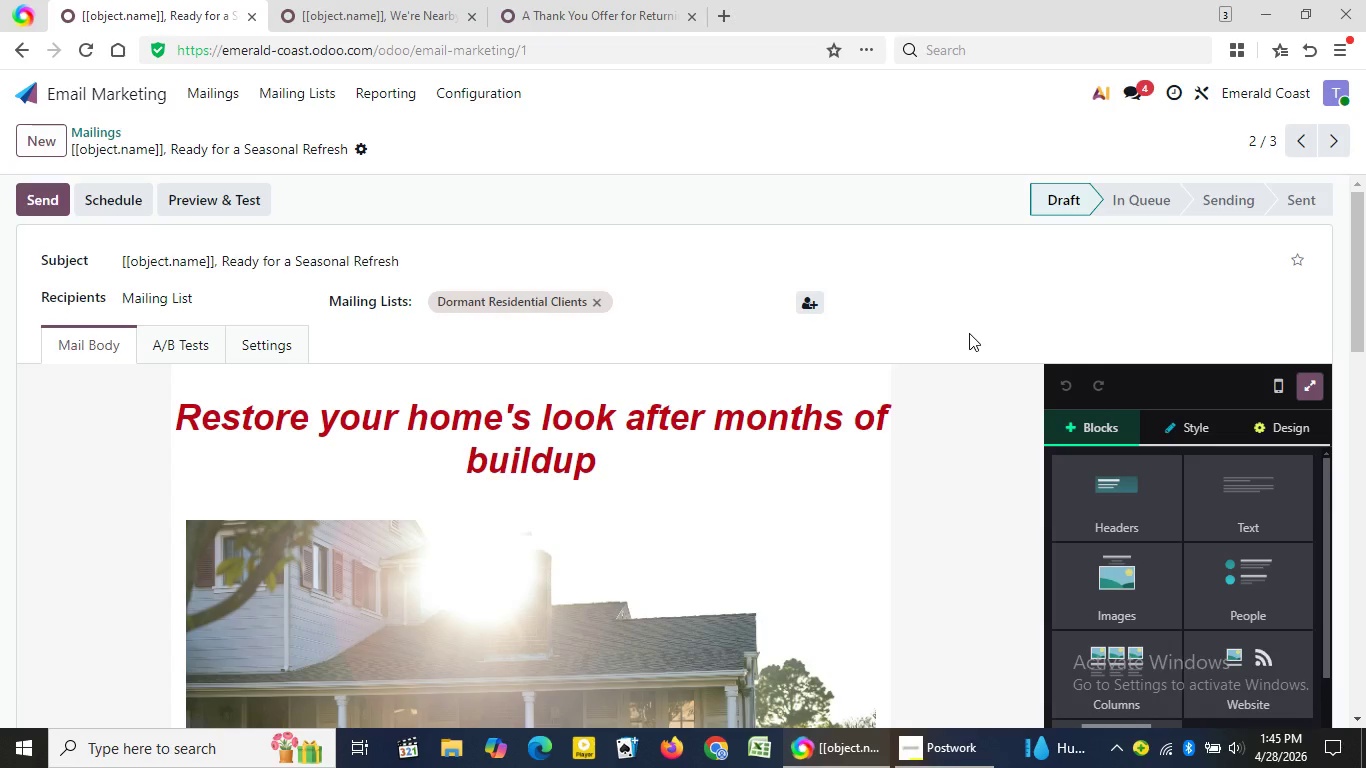 
wait(10.78)
 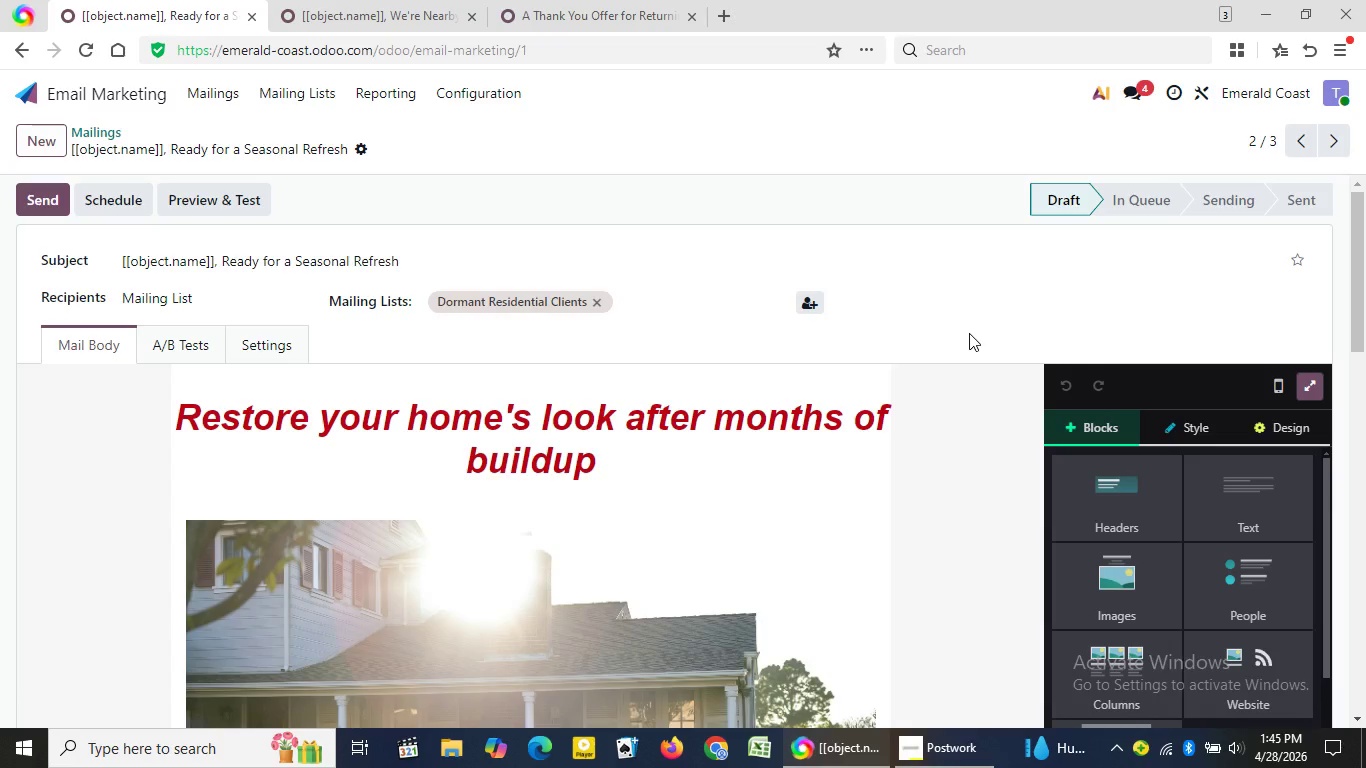 
key(Meta+PrintScreen)
 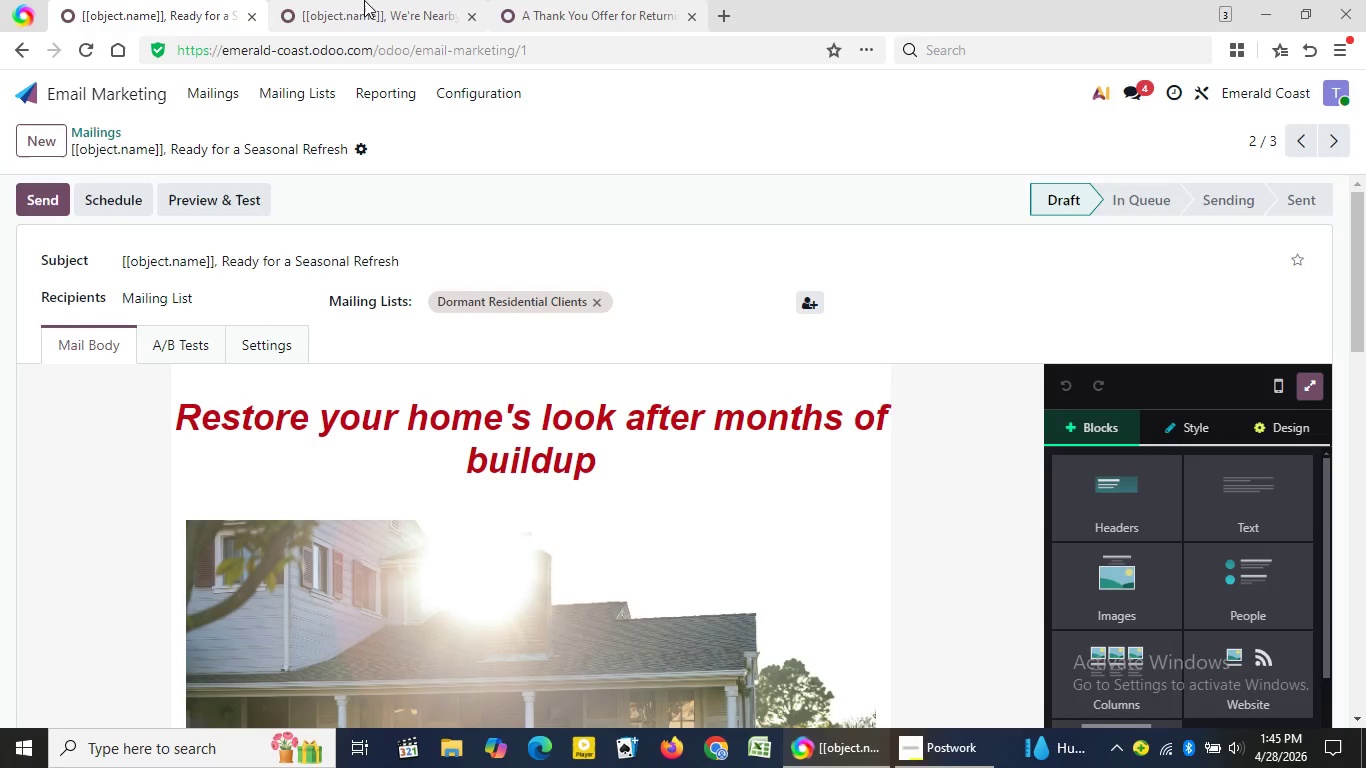 
left_click([339, 0])